 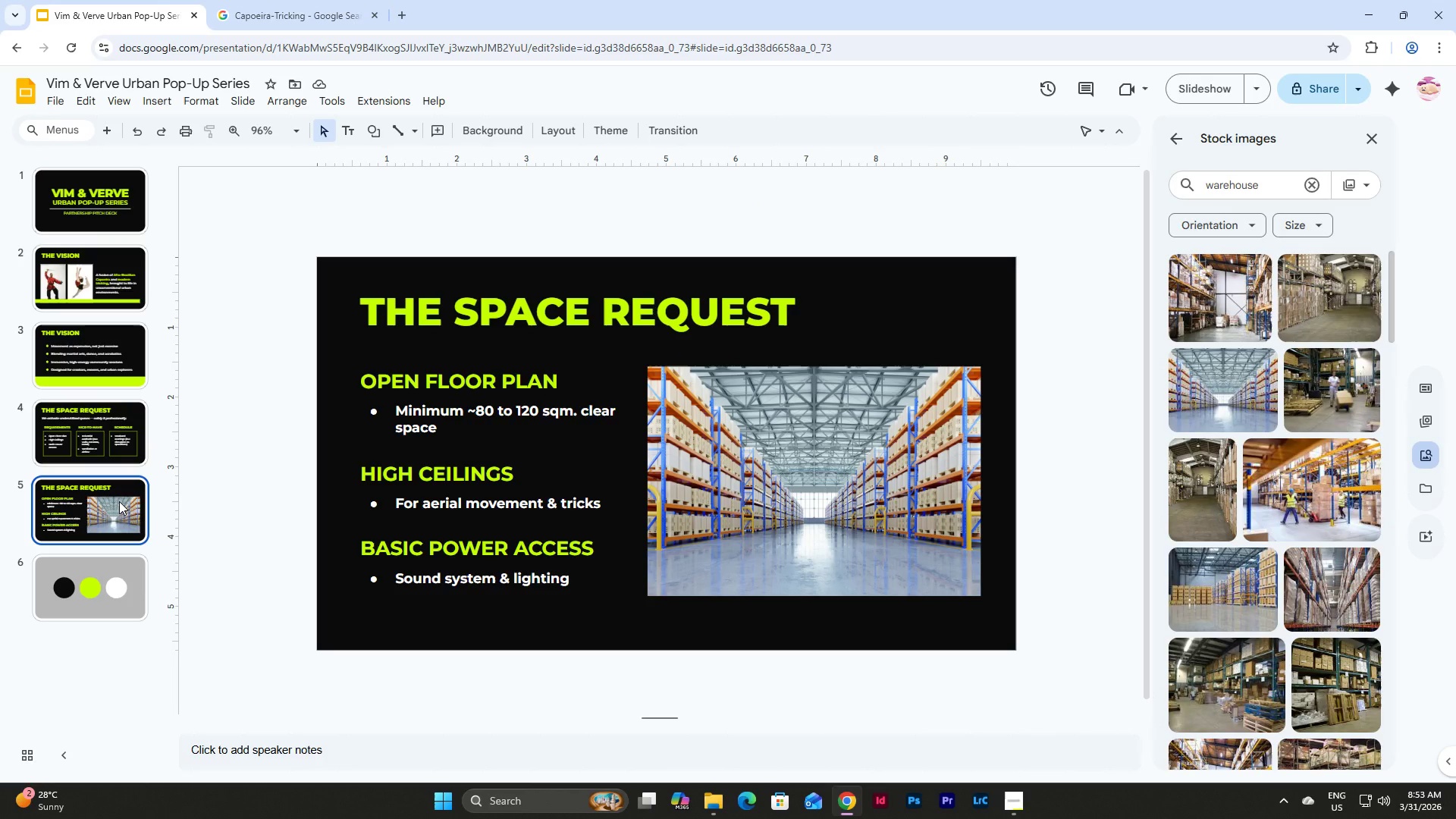 
key(Control+C)
 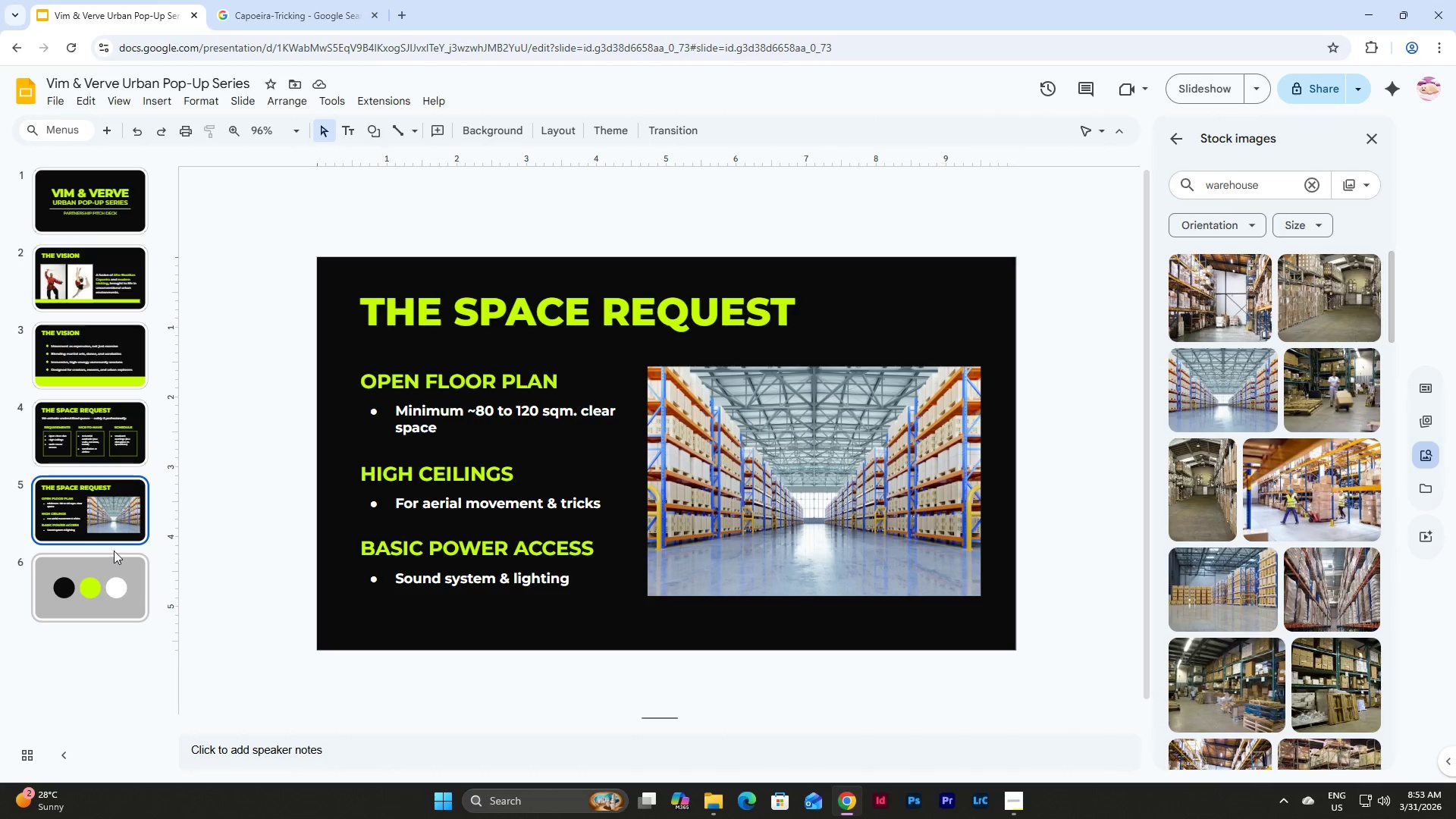 
left_click([114, 551])
 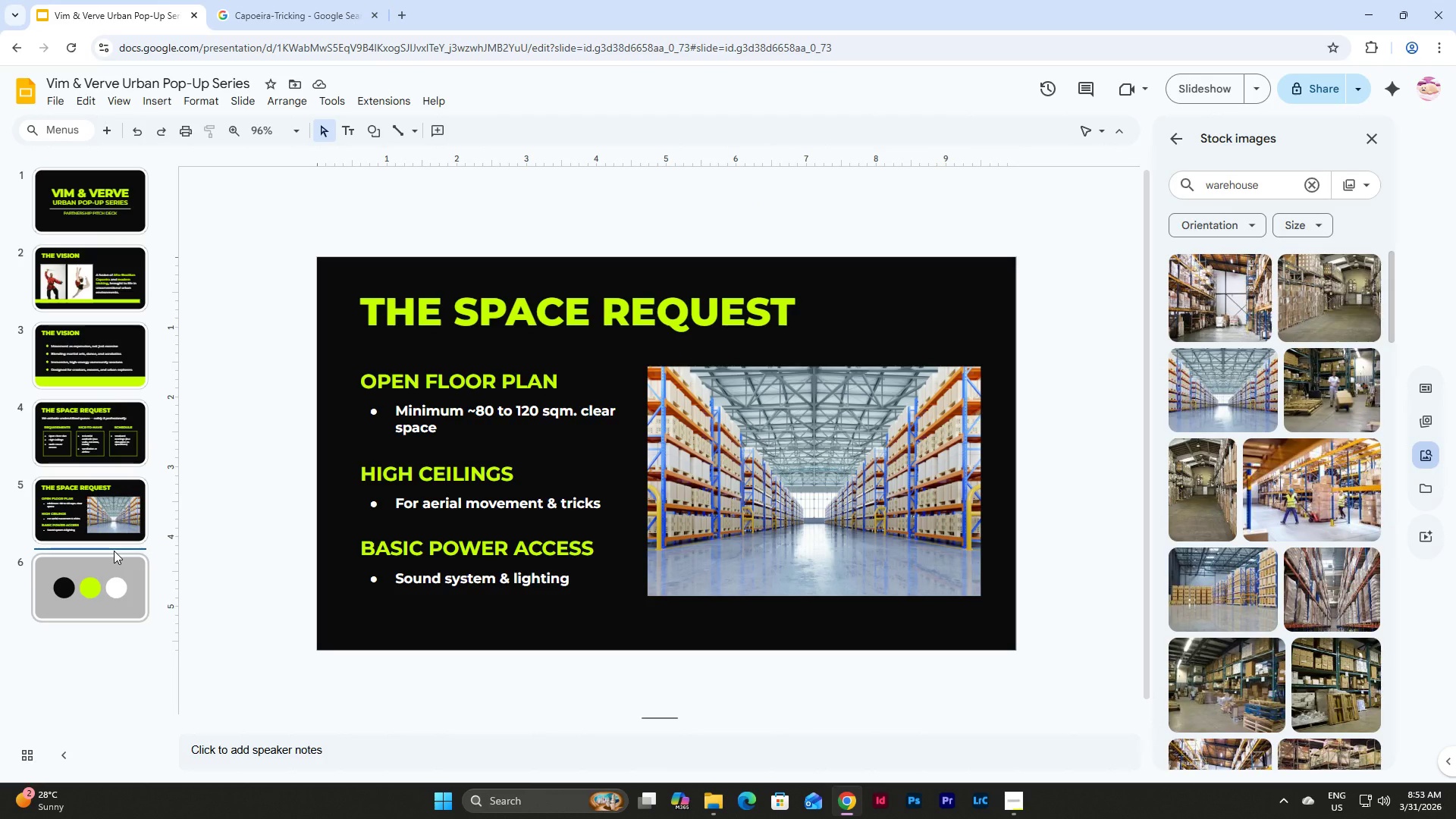 
key(Control+V)
 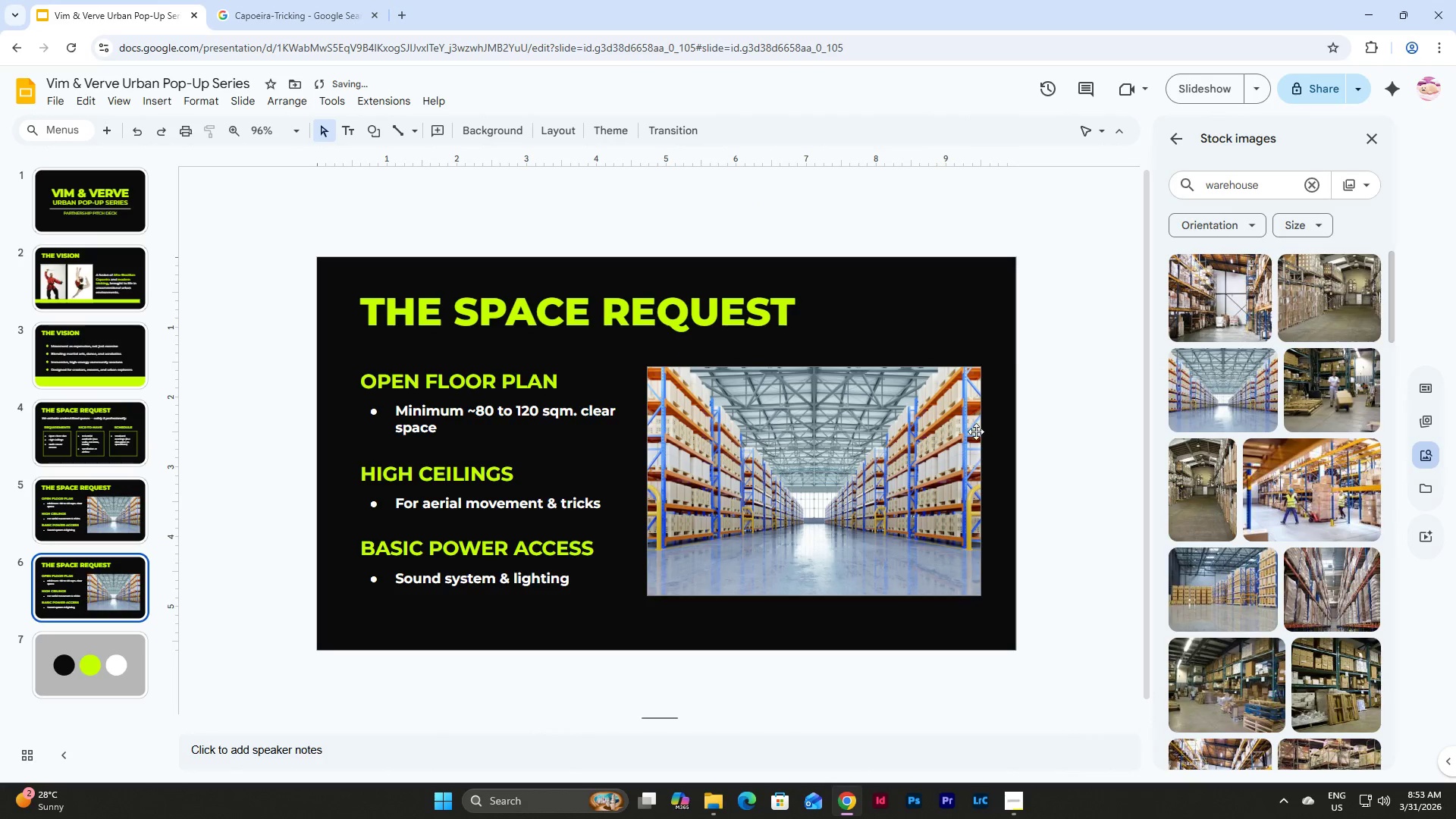 
left_click([956, 293])
 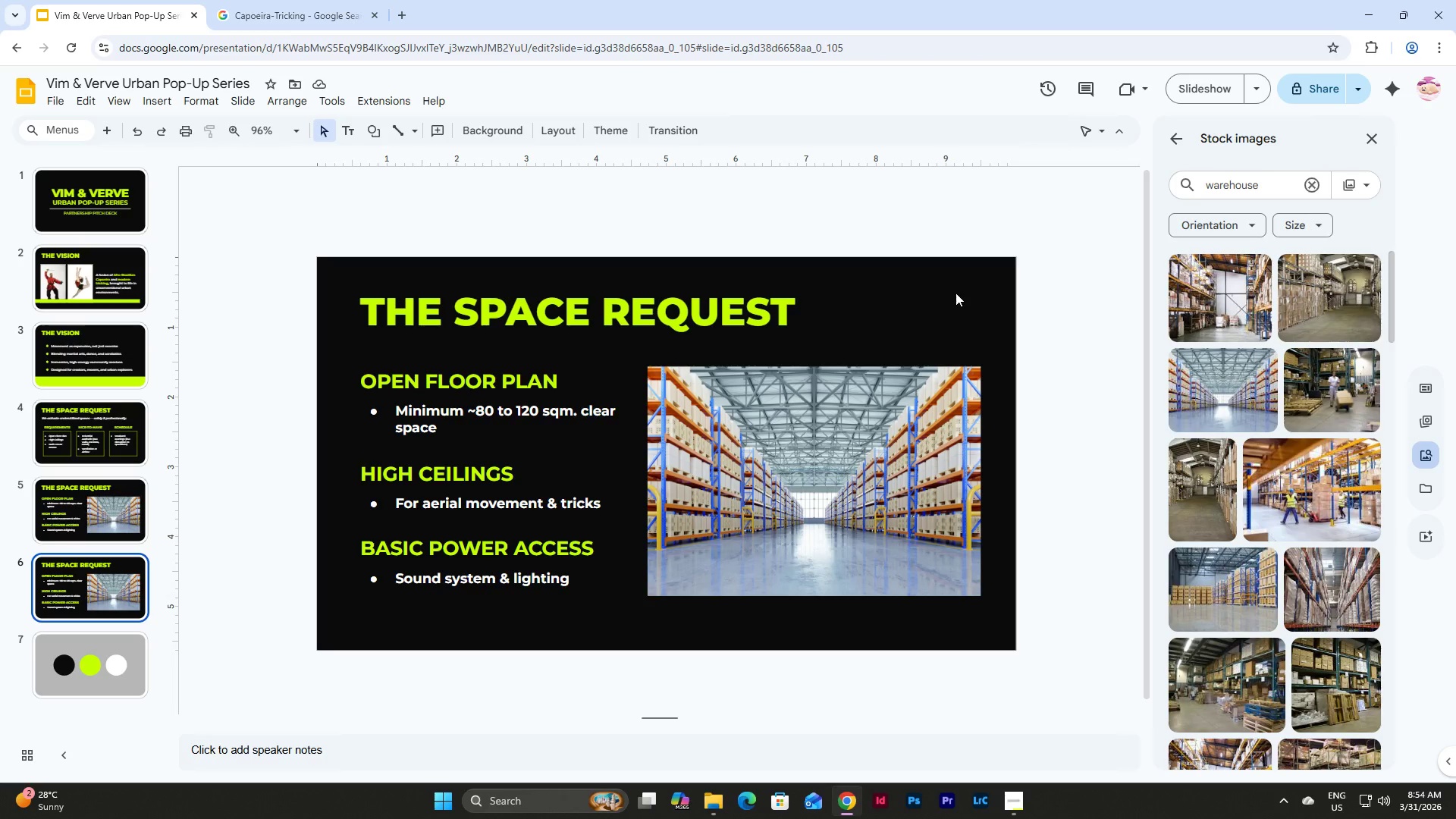 
wait(14.2)
 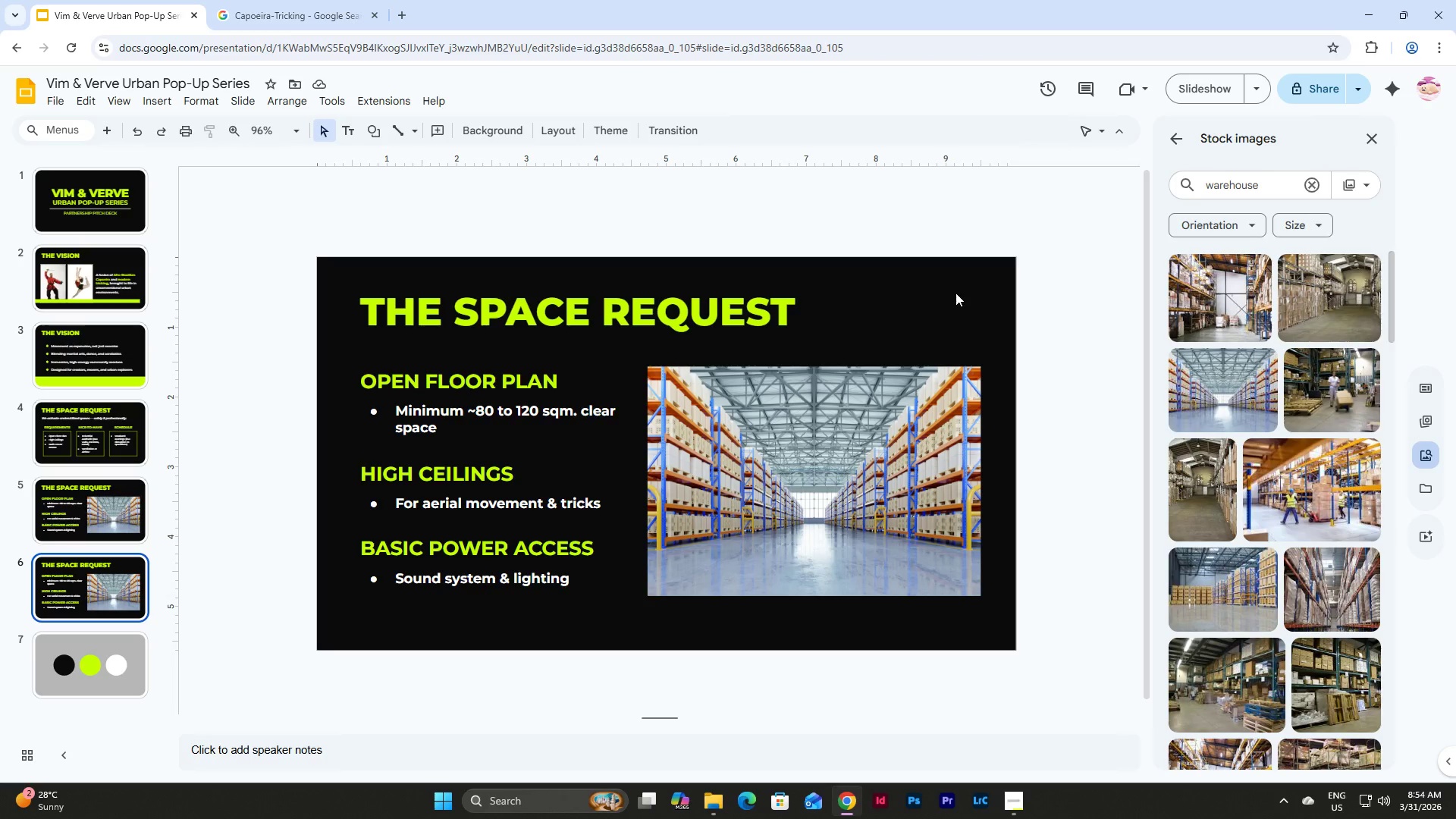 
left_click_drag(start_coordinate=[1059, 655], to_coordinate=[327, 357])
 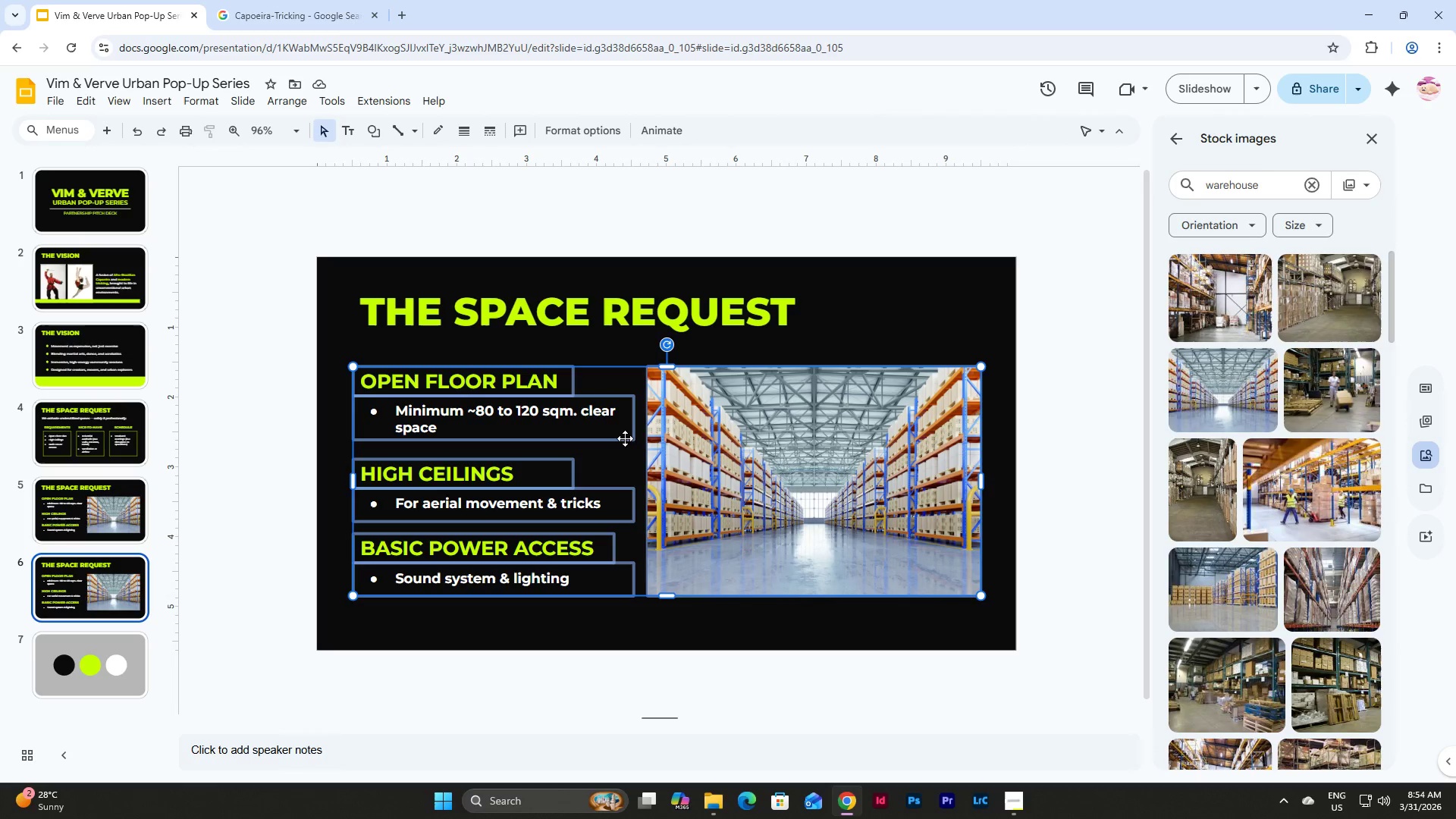 
key(Backspace)